 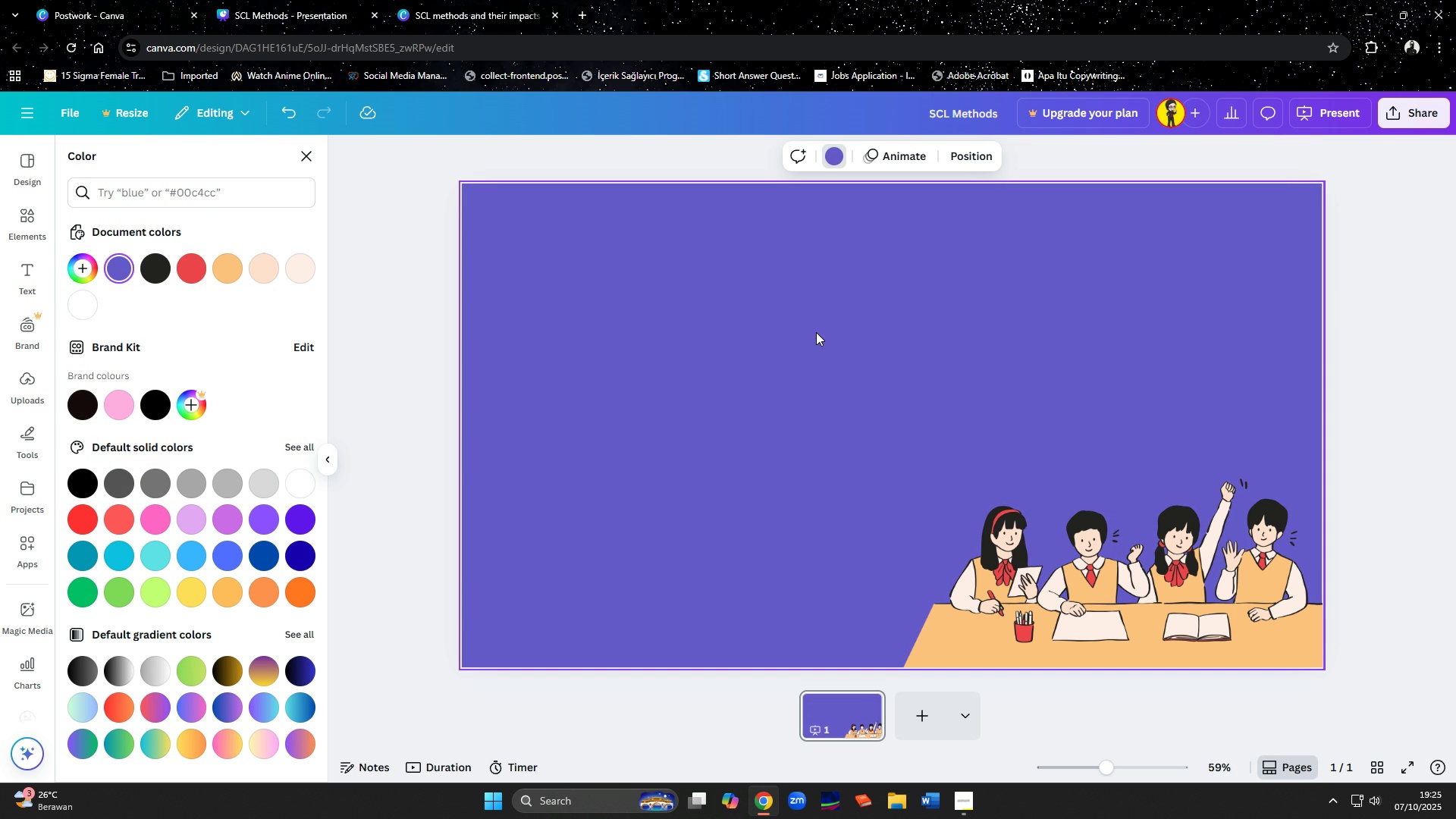 
left_click([22, 216])
 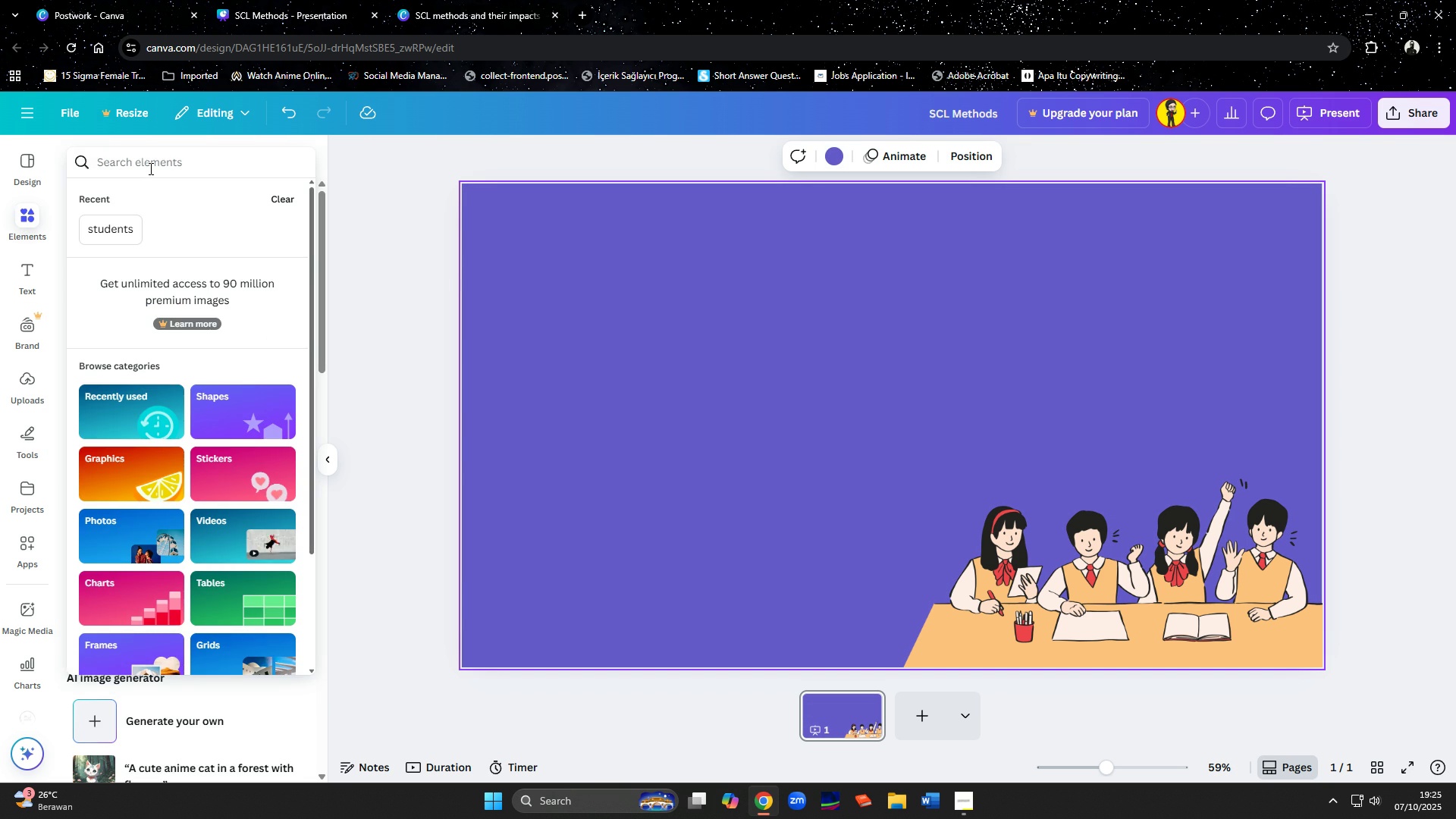 
type(square)
 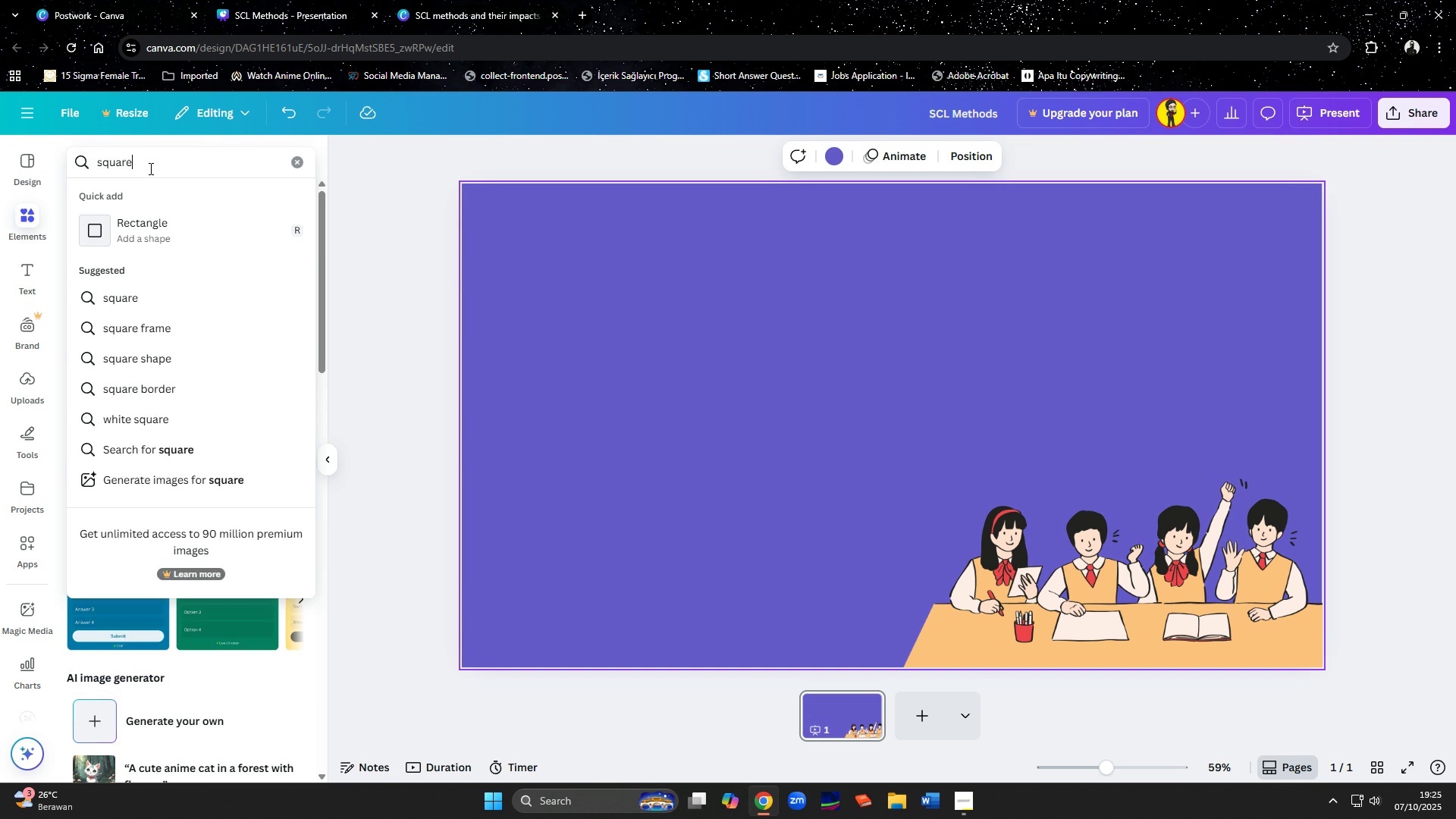 
key(Enter)
 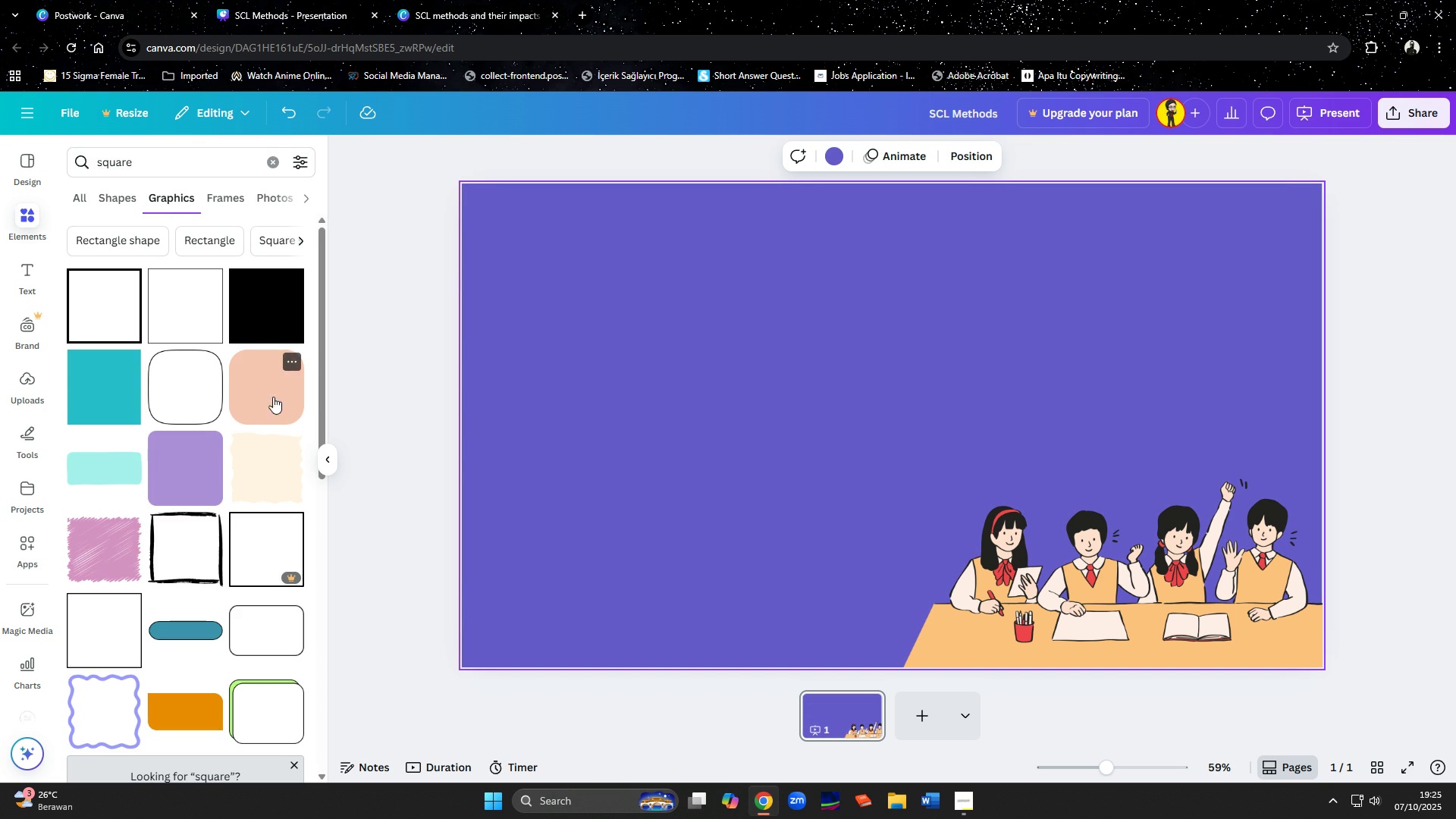 
left_click([275, 699])